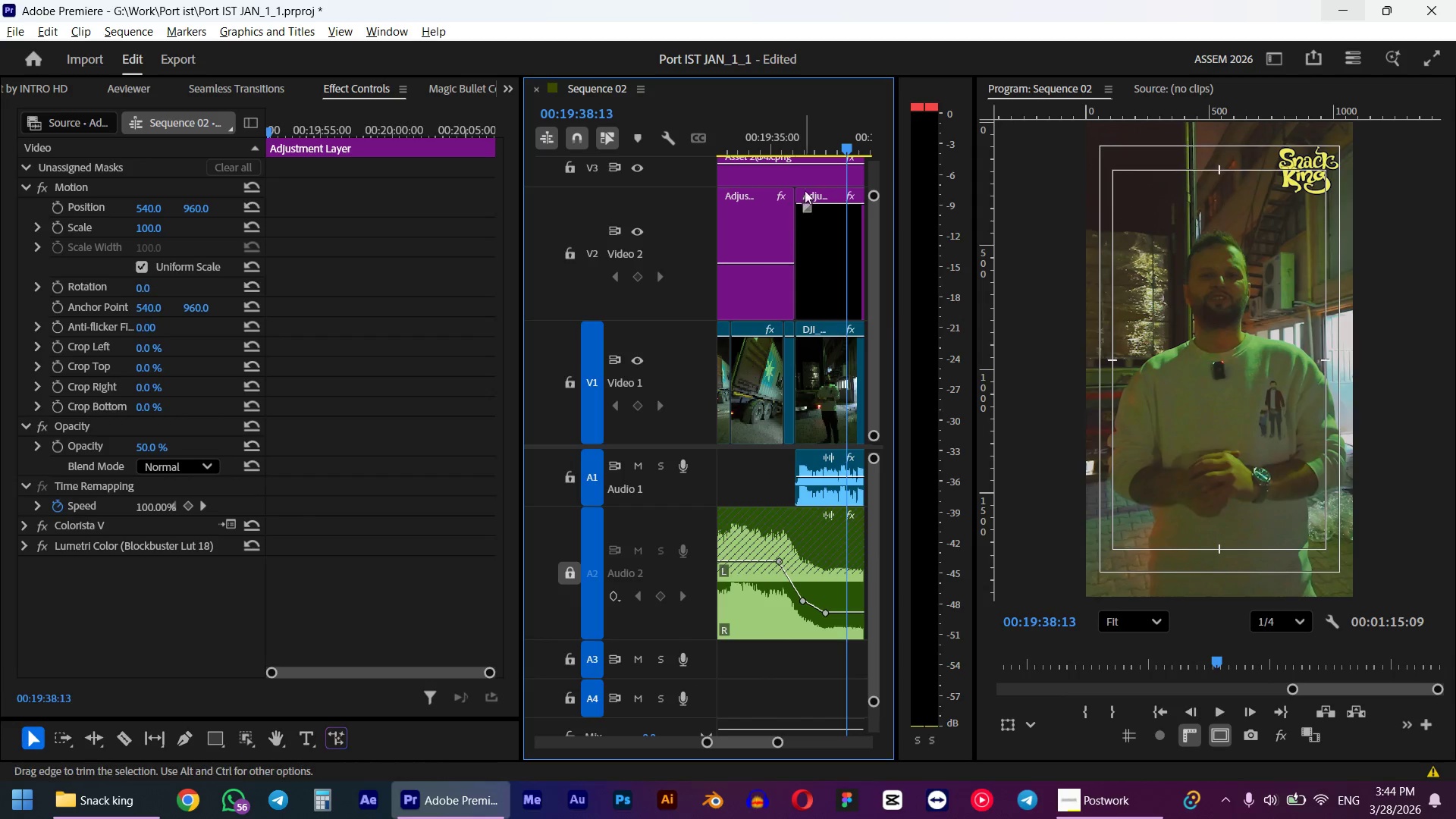 
key(Alt+AltLeft)
 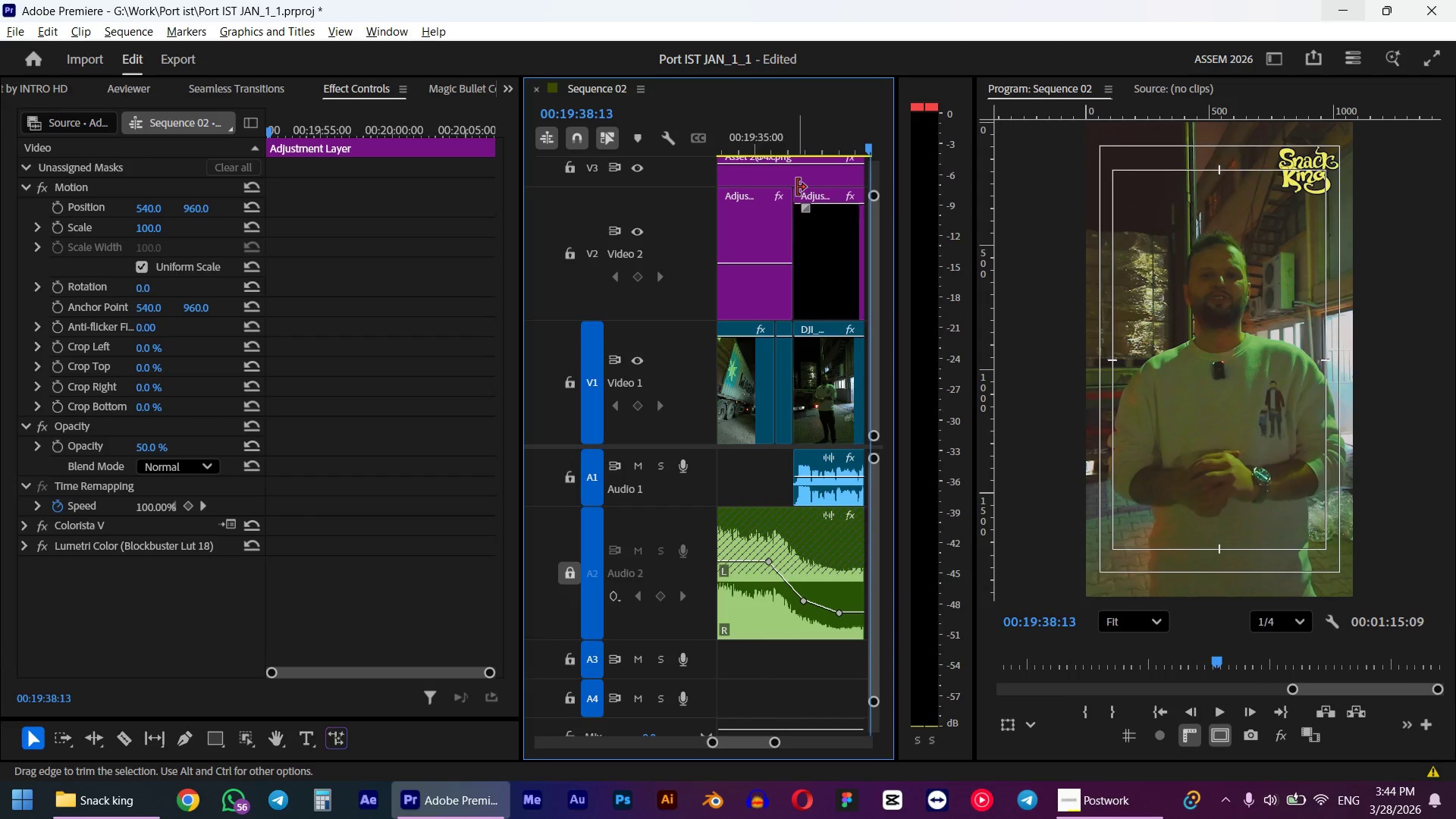 
key(Alt+AltLeft)
 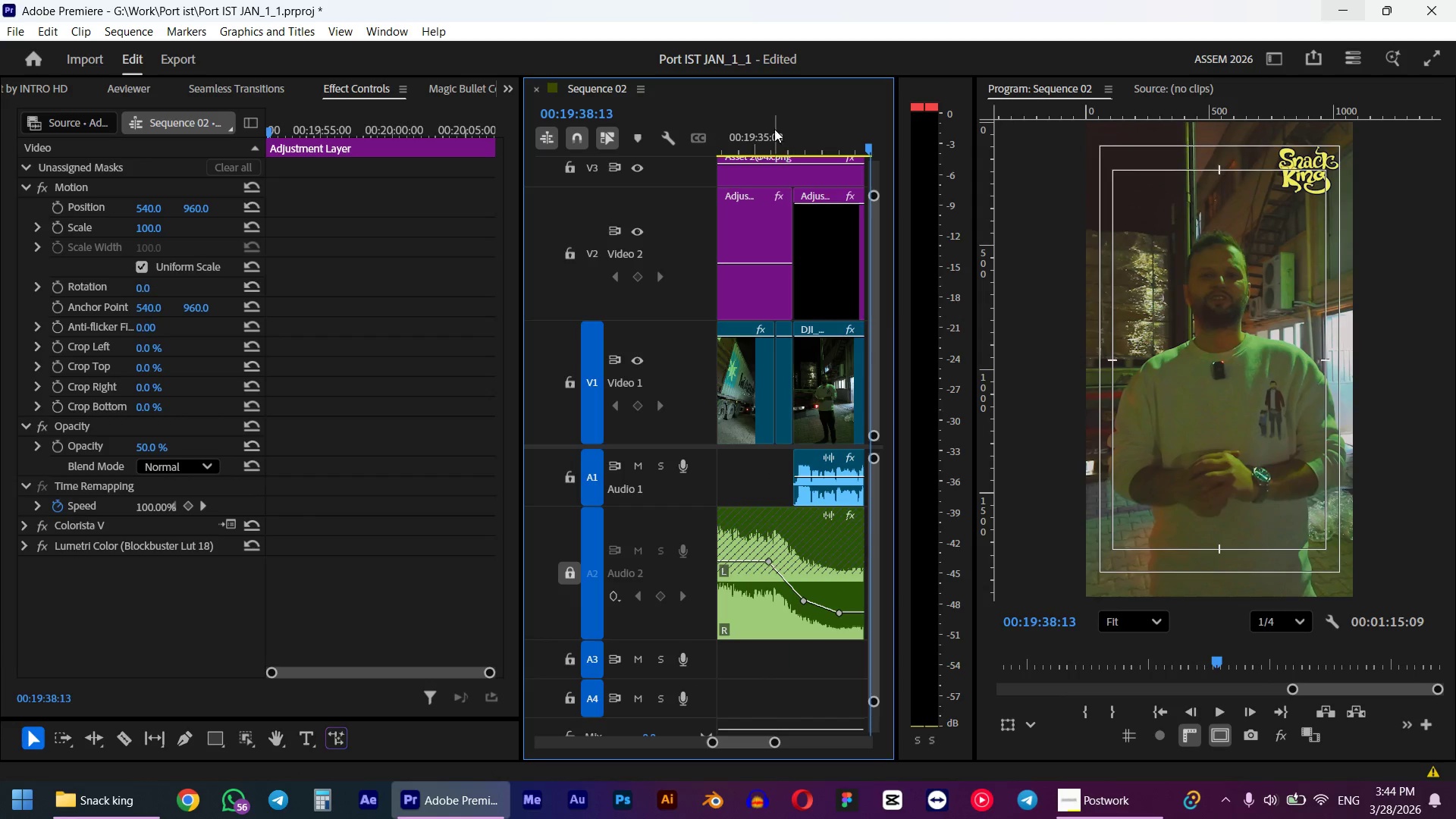 
scroll: coordinate [801, 189], scroll_direction: up, amount: 4.0
 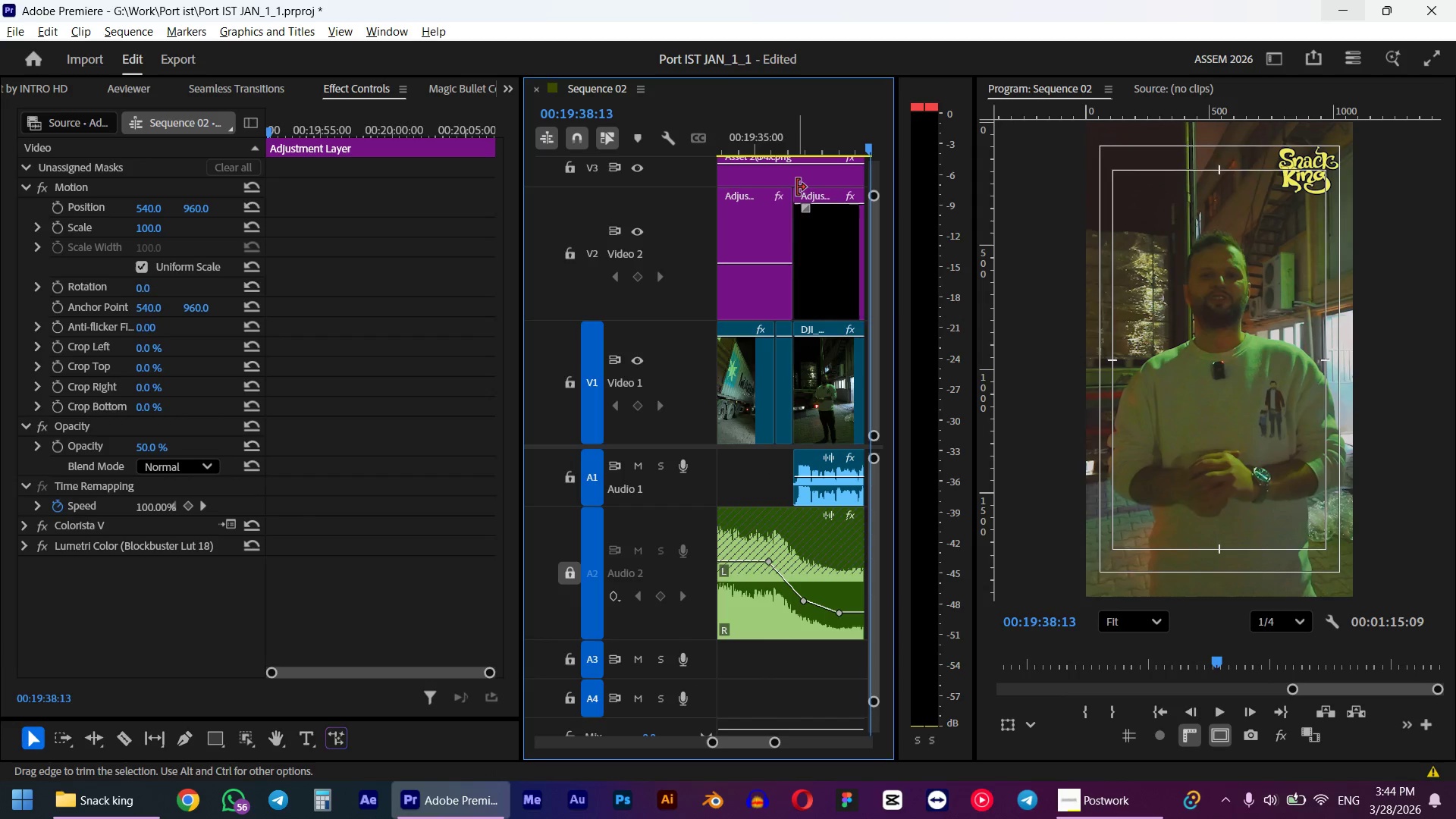 
left_click_drag(start_coordinate=[770, 129], to_coordinate=[792, 132])
 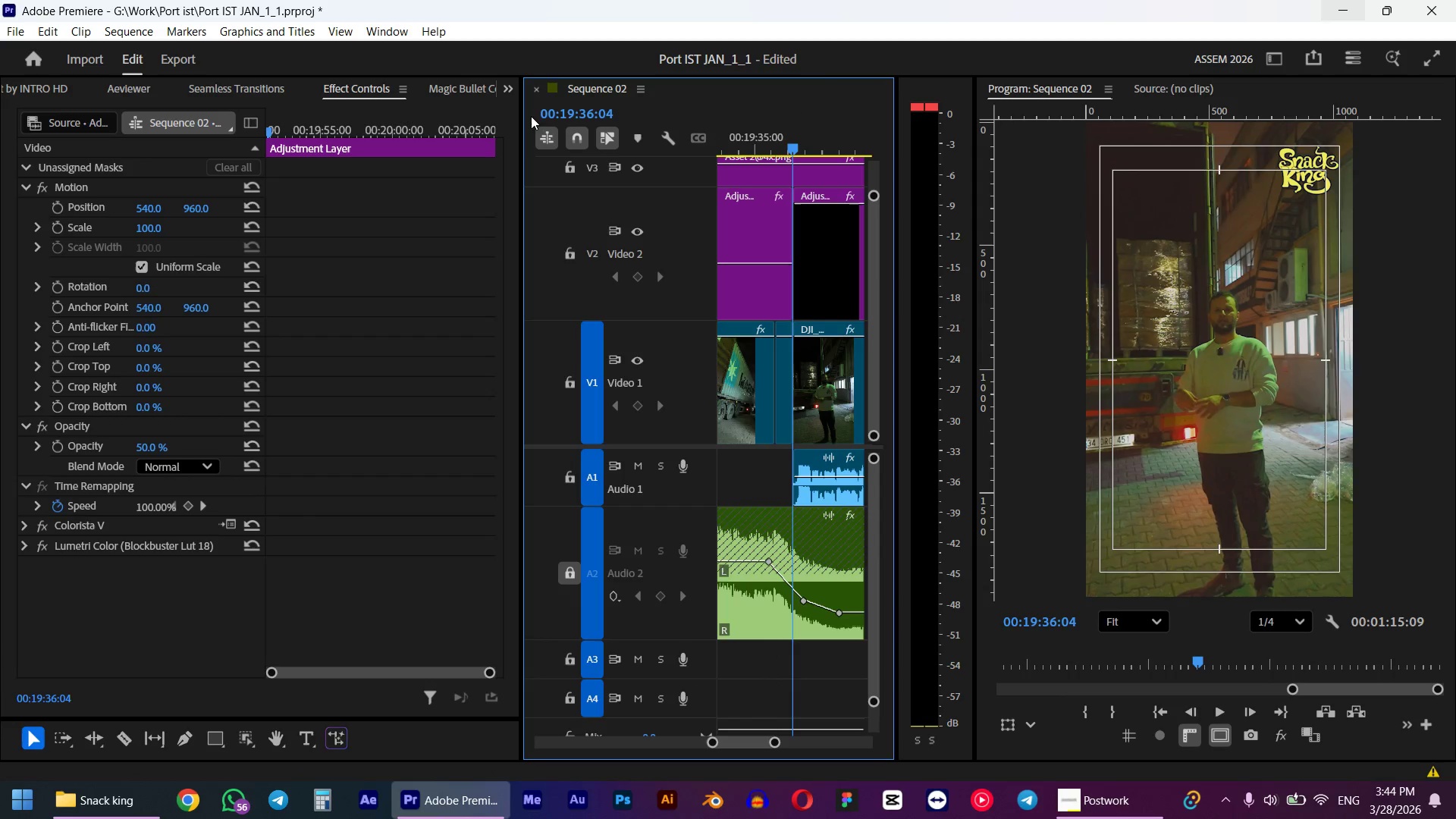 
hold_key(key=ShiftLeft, duration=0.75)
 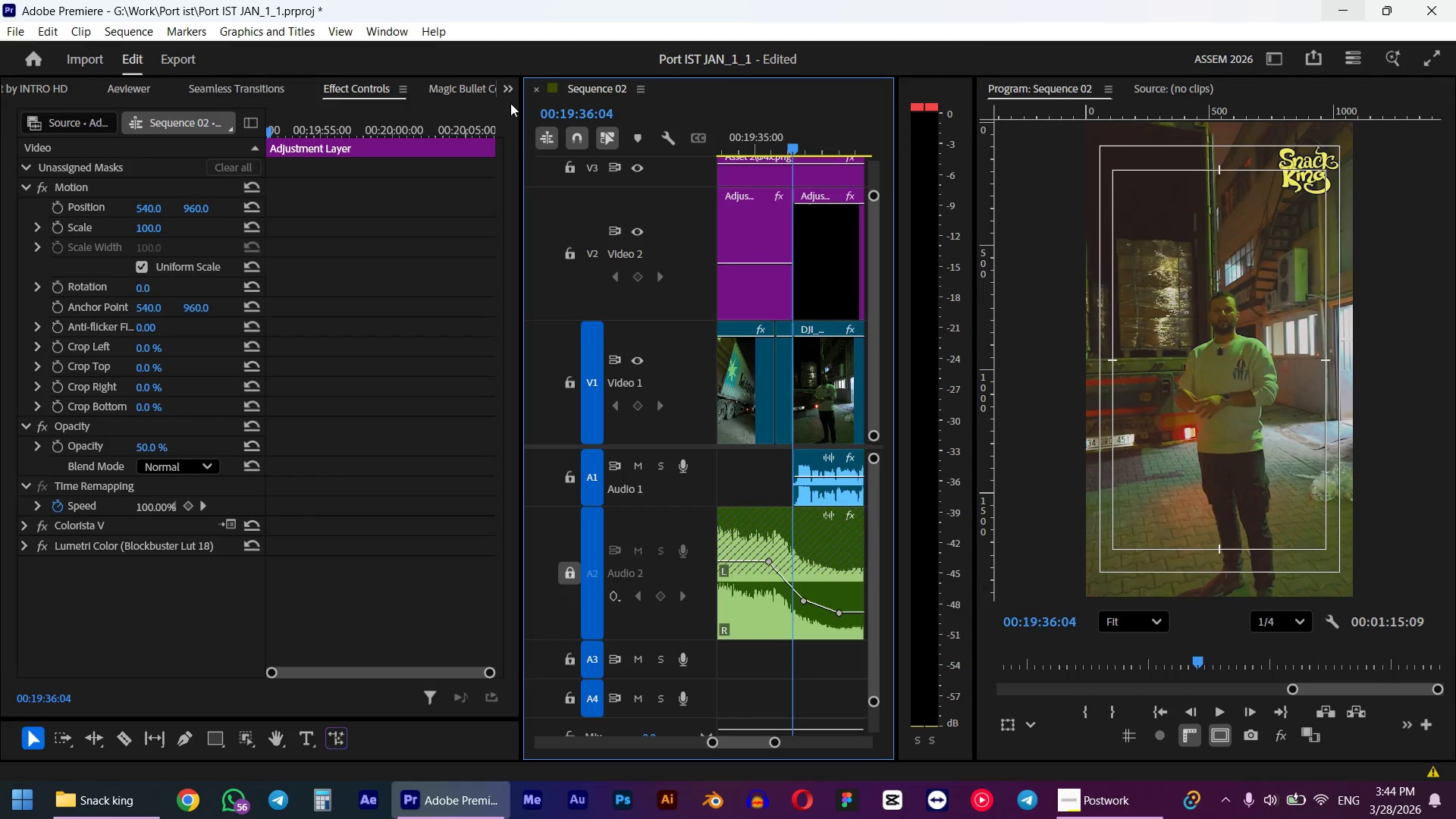 
left_click([517, 89])
 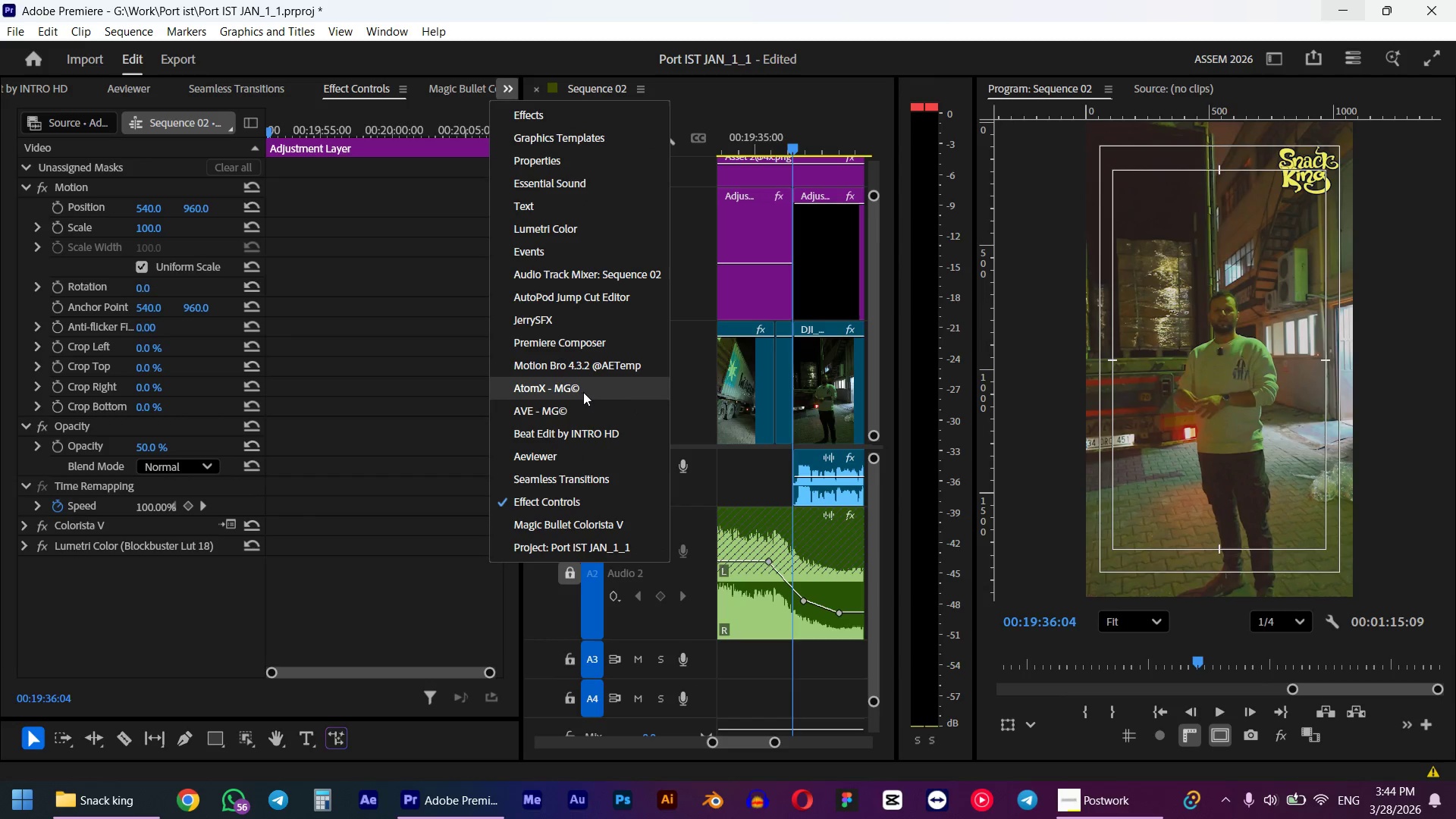 
wait(5.27)
 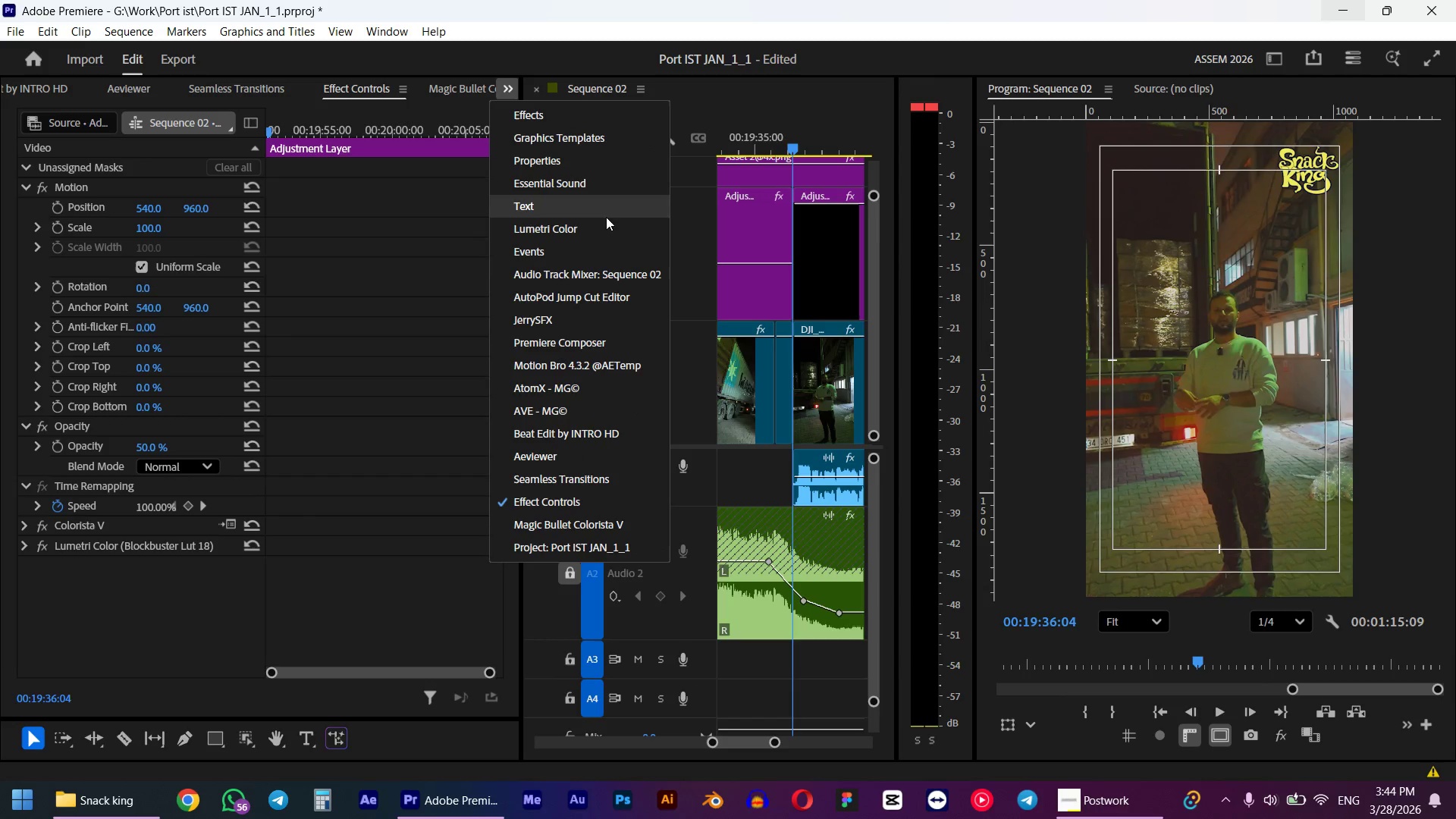 
left_click([563, 344])
 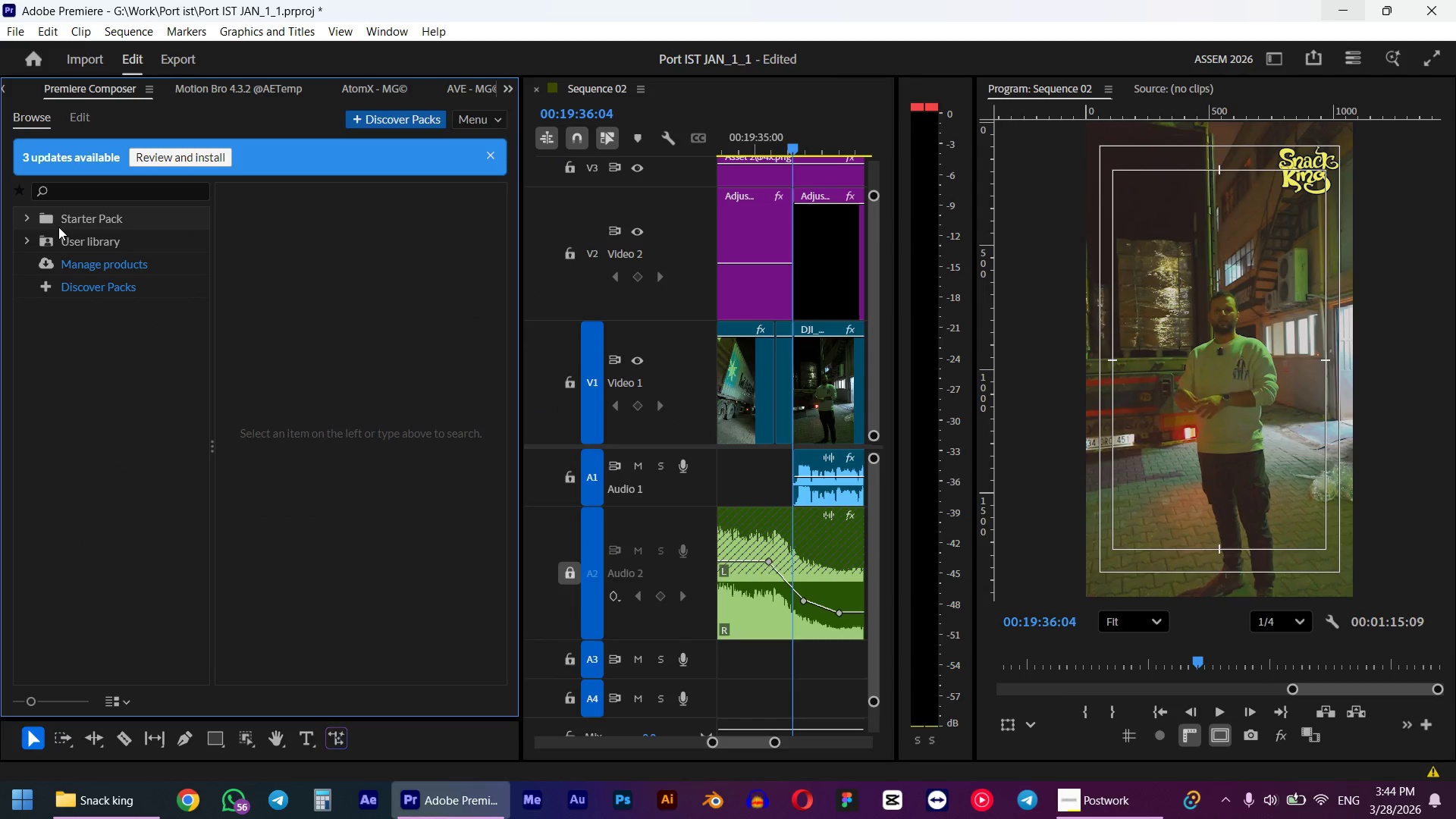 
left_click([79, 223])
 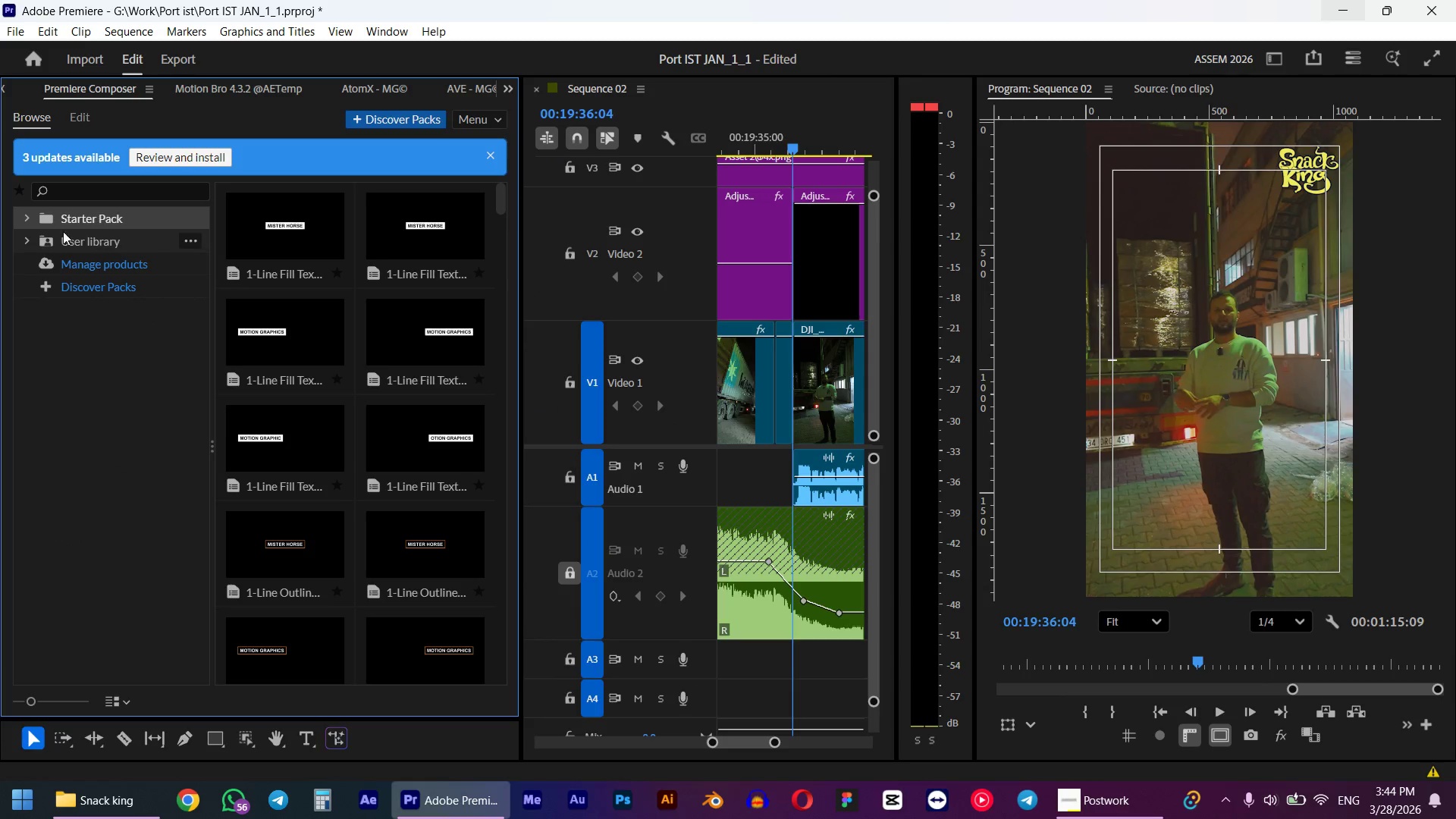 
left_click([26, 221])
 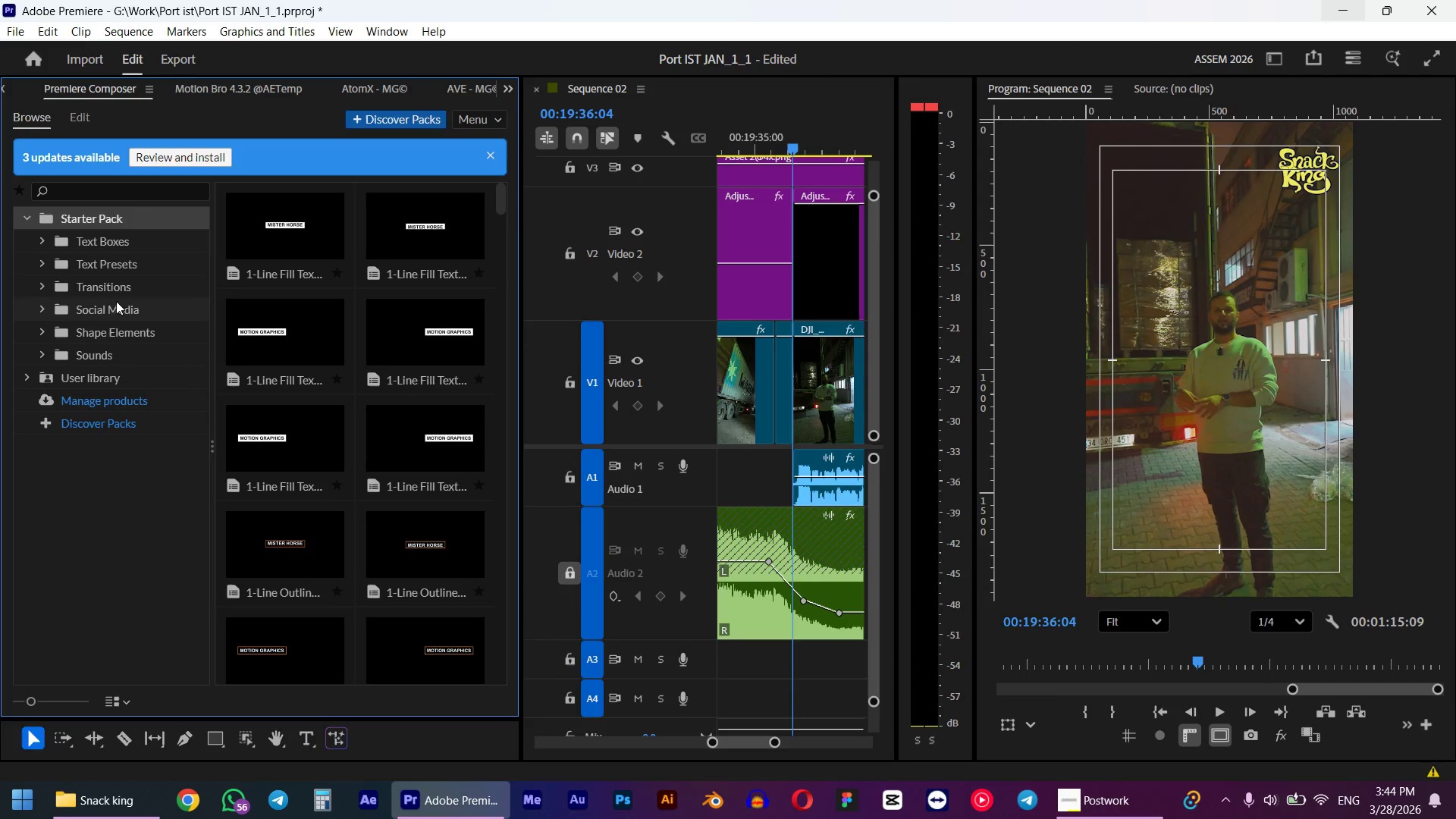 
left_click([118, 291])
 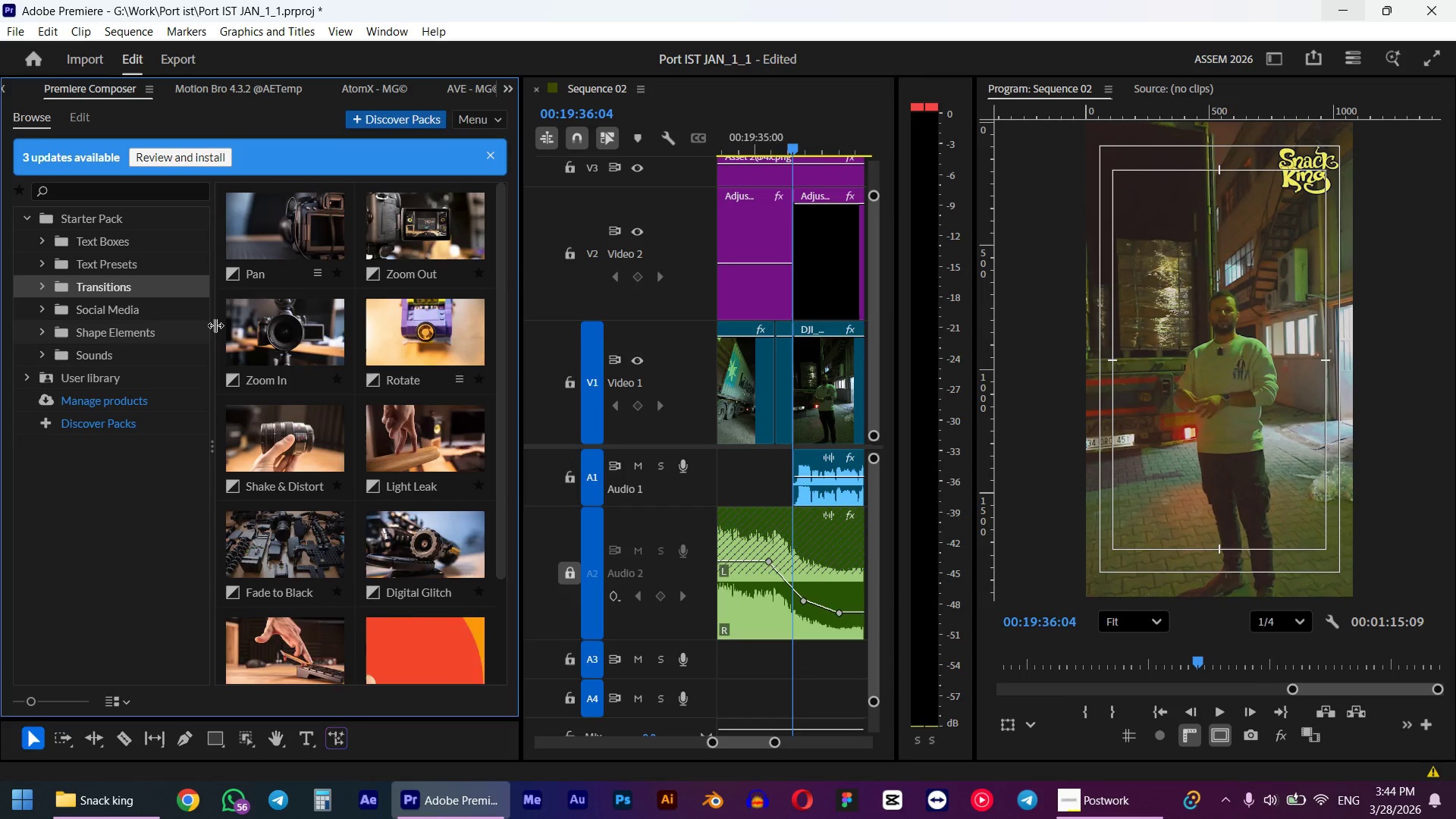 
double_click([281, 336])
 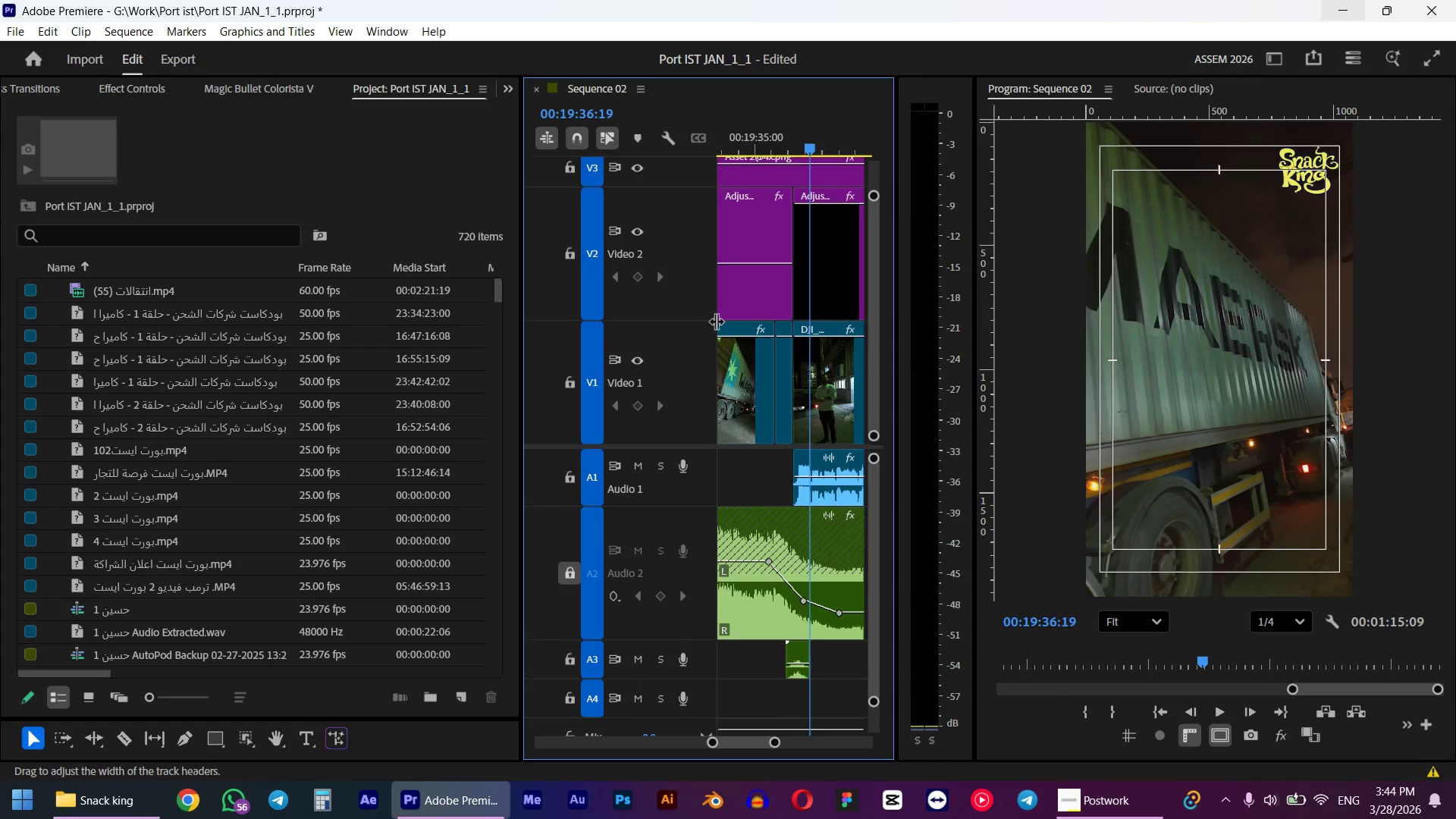 
hold_key(key=AltLeft, duration=0.69)
scroll: coordinate [756, 314], scroll_direction: down, amount: 5.0
 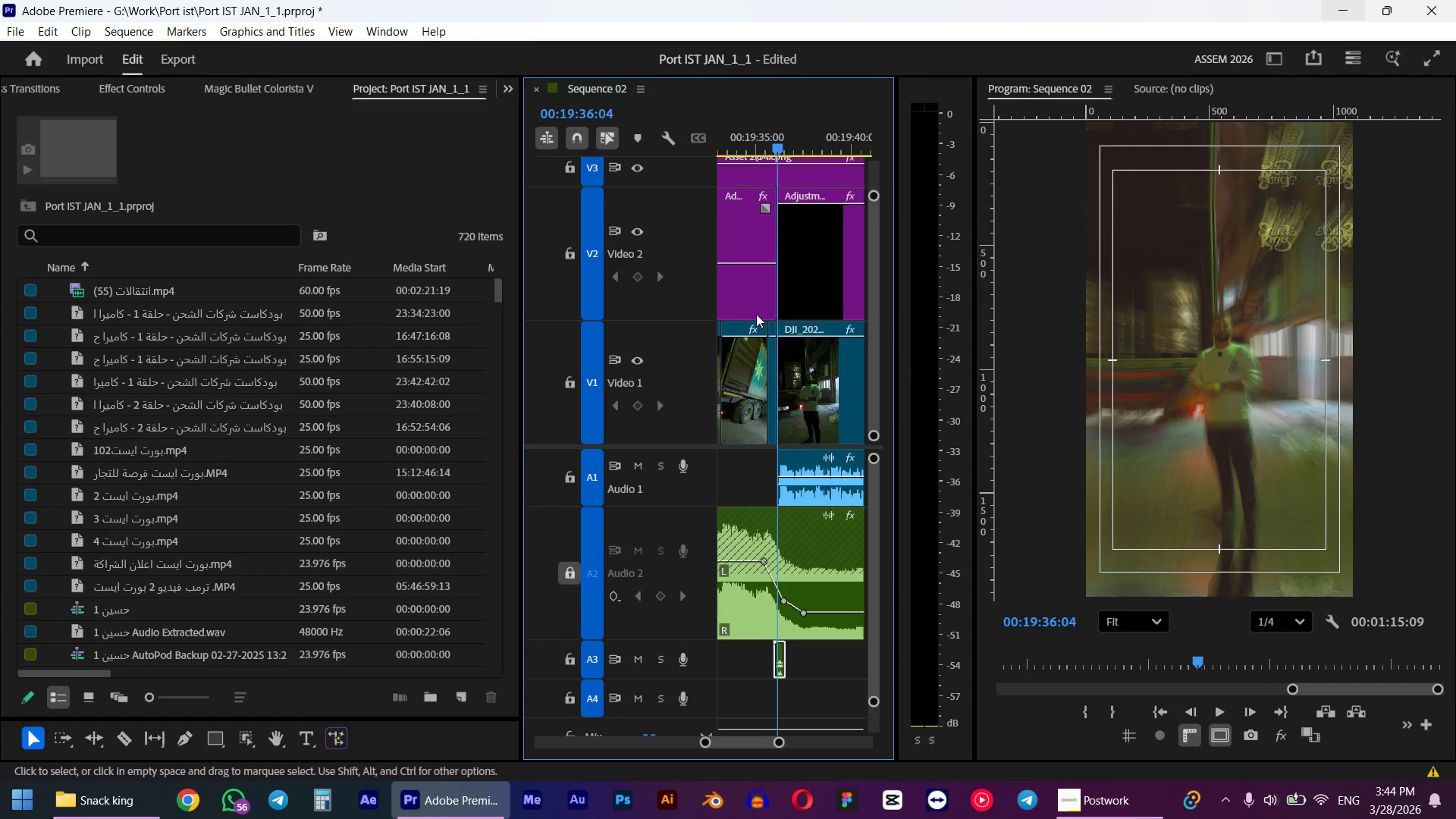 
hold_key(key=ControlLeft, duration=0.58)
scroll: coordinate [757, 290], scroll_direction: up, amount: 5.0
 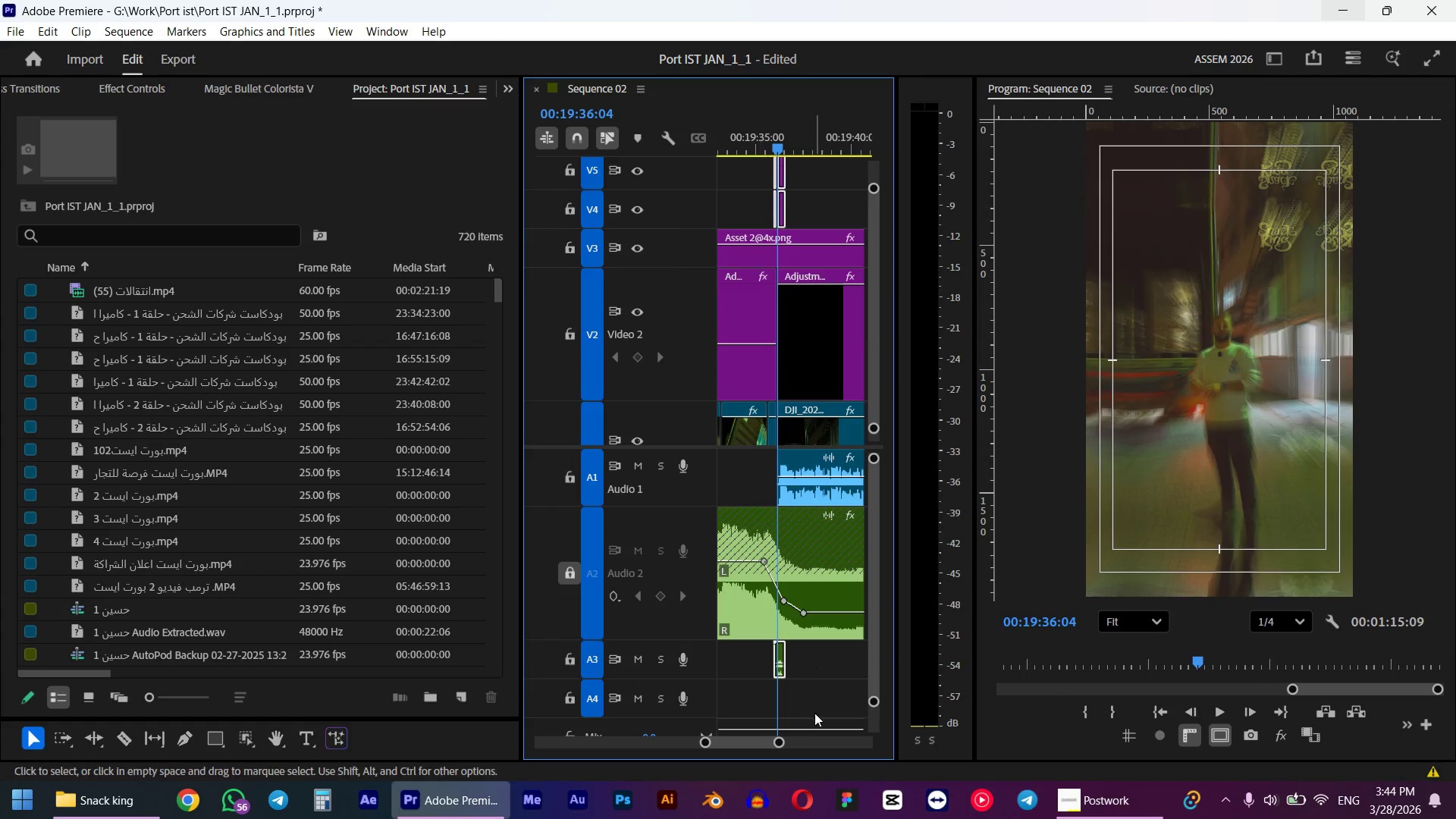 
left_click([823, 674])
 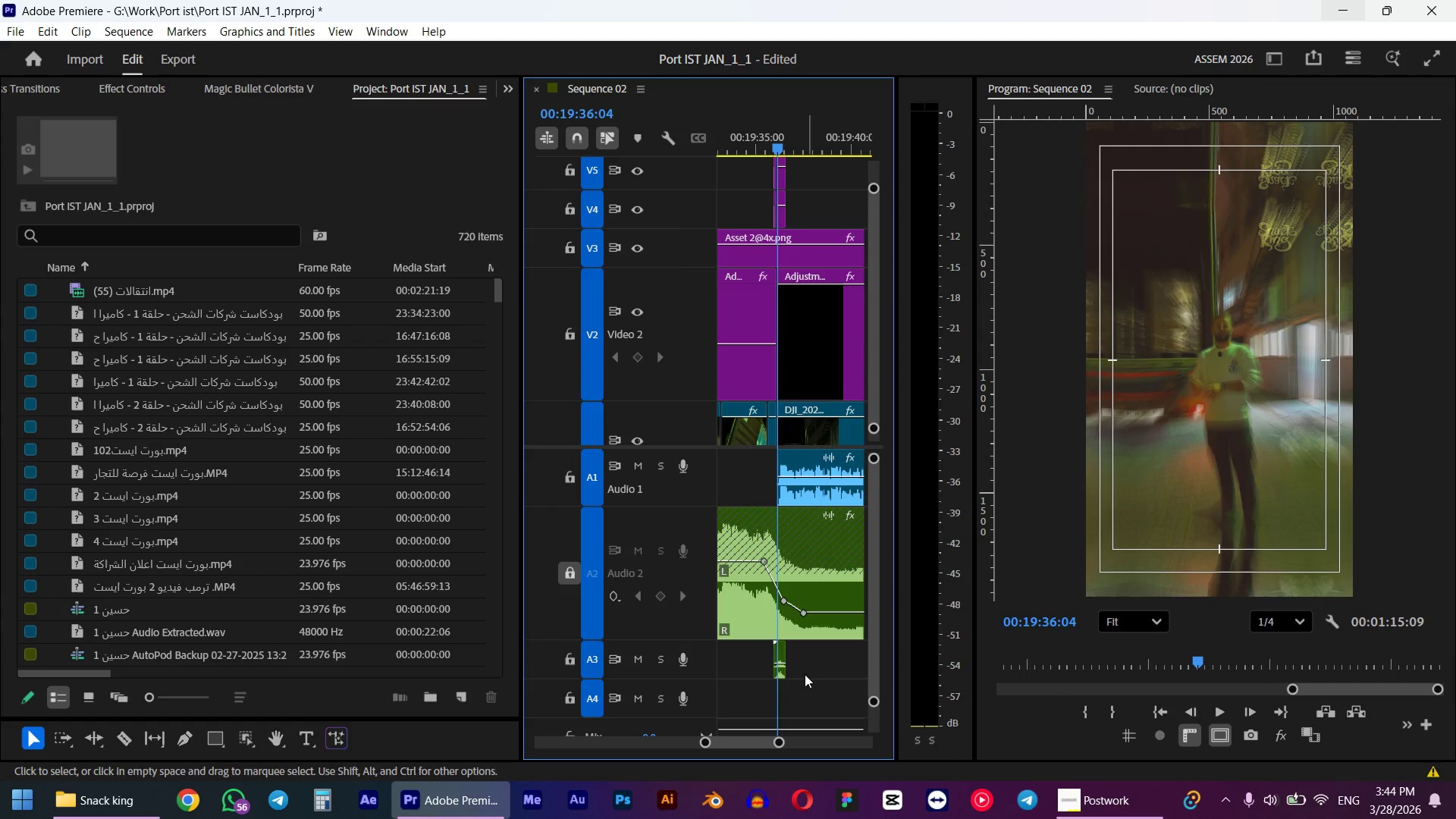 
hold_key(key=AltLeft, duration=0.58)
left_click([783, 675])